 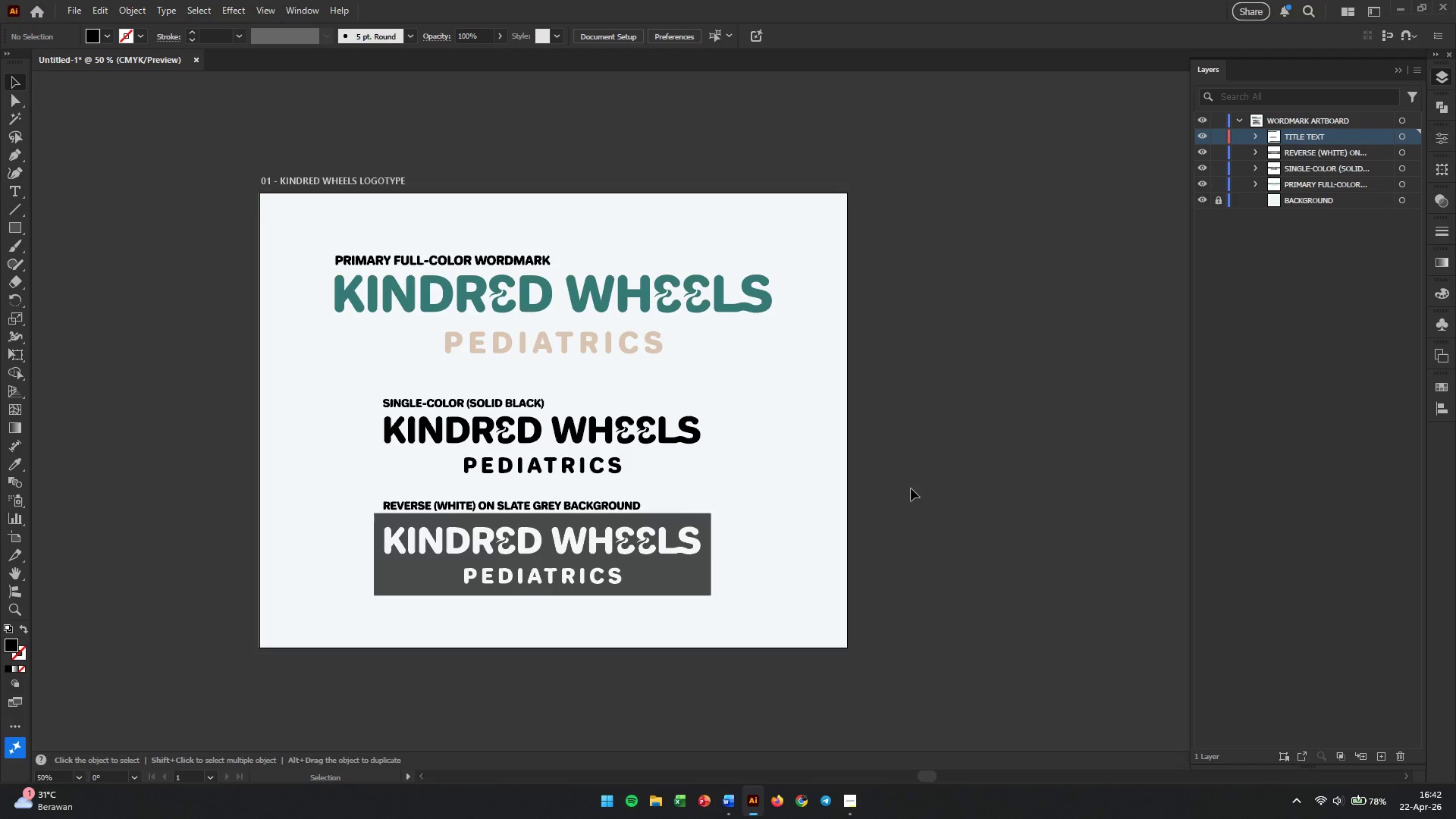 
key(Control+PrintScreen)
 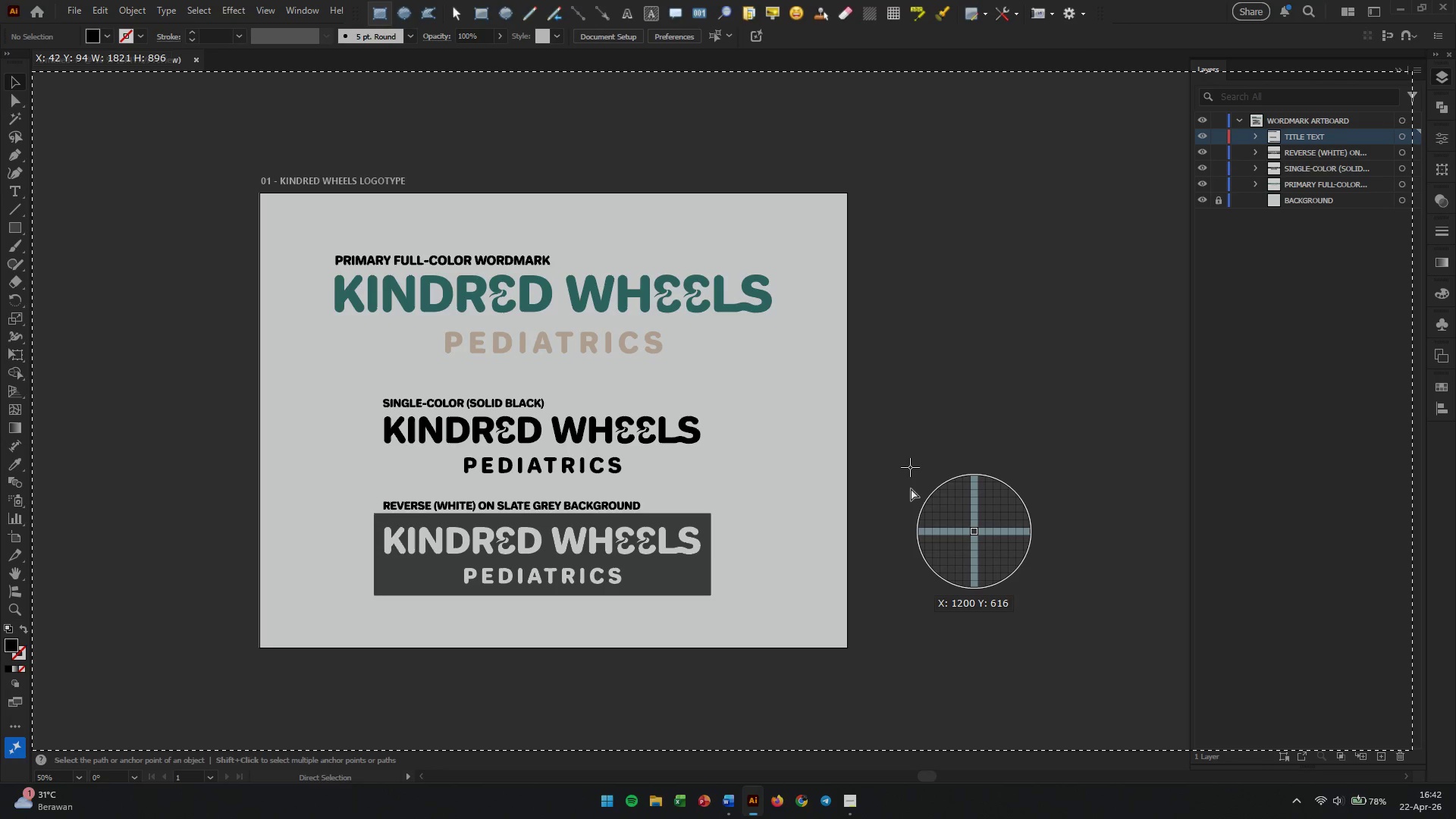 
key(Escape)
 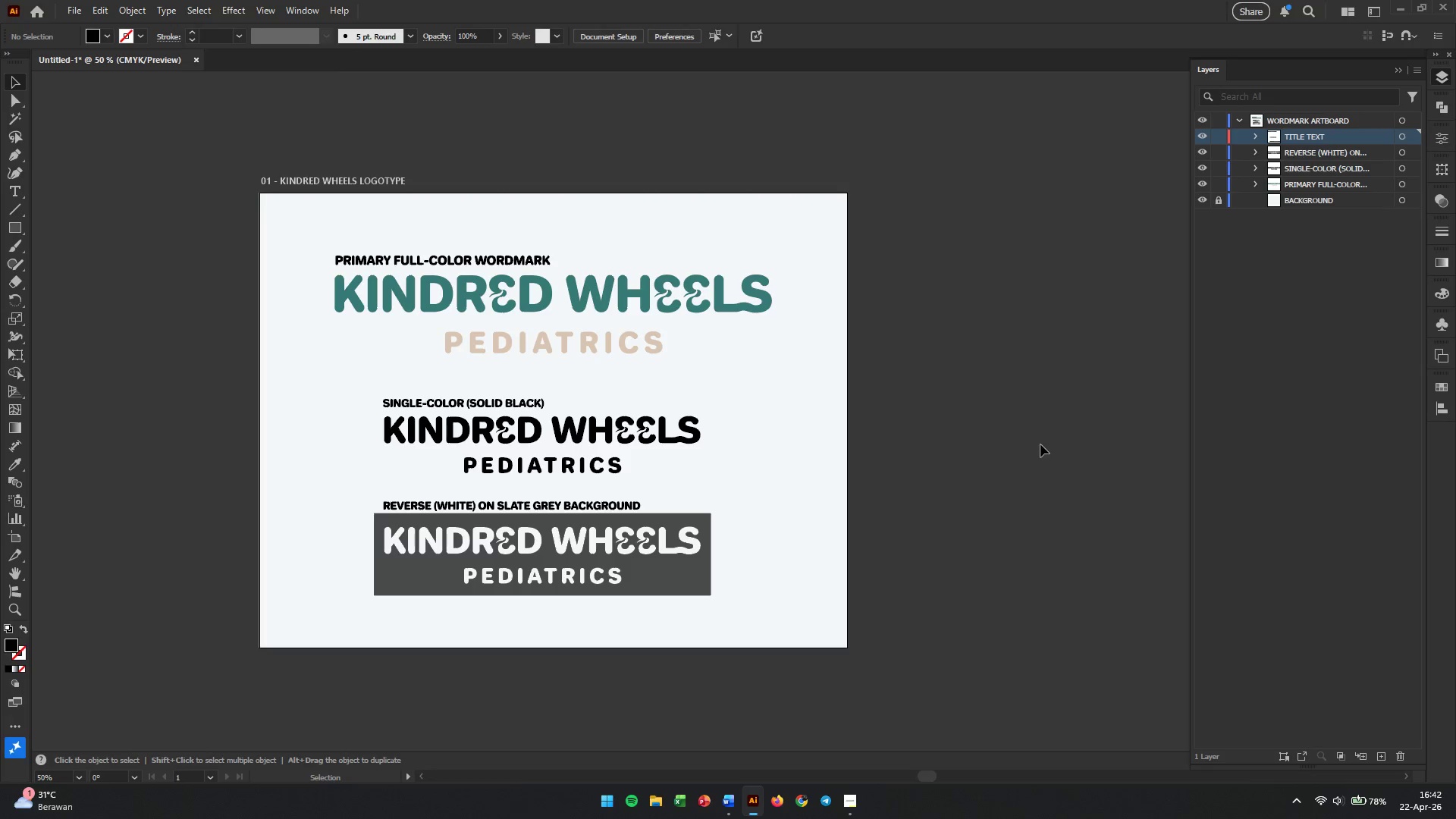 
wait(5.24)
 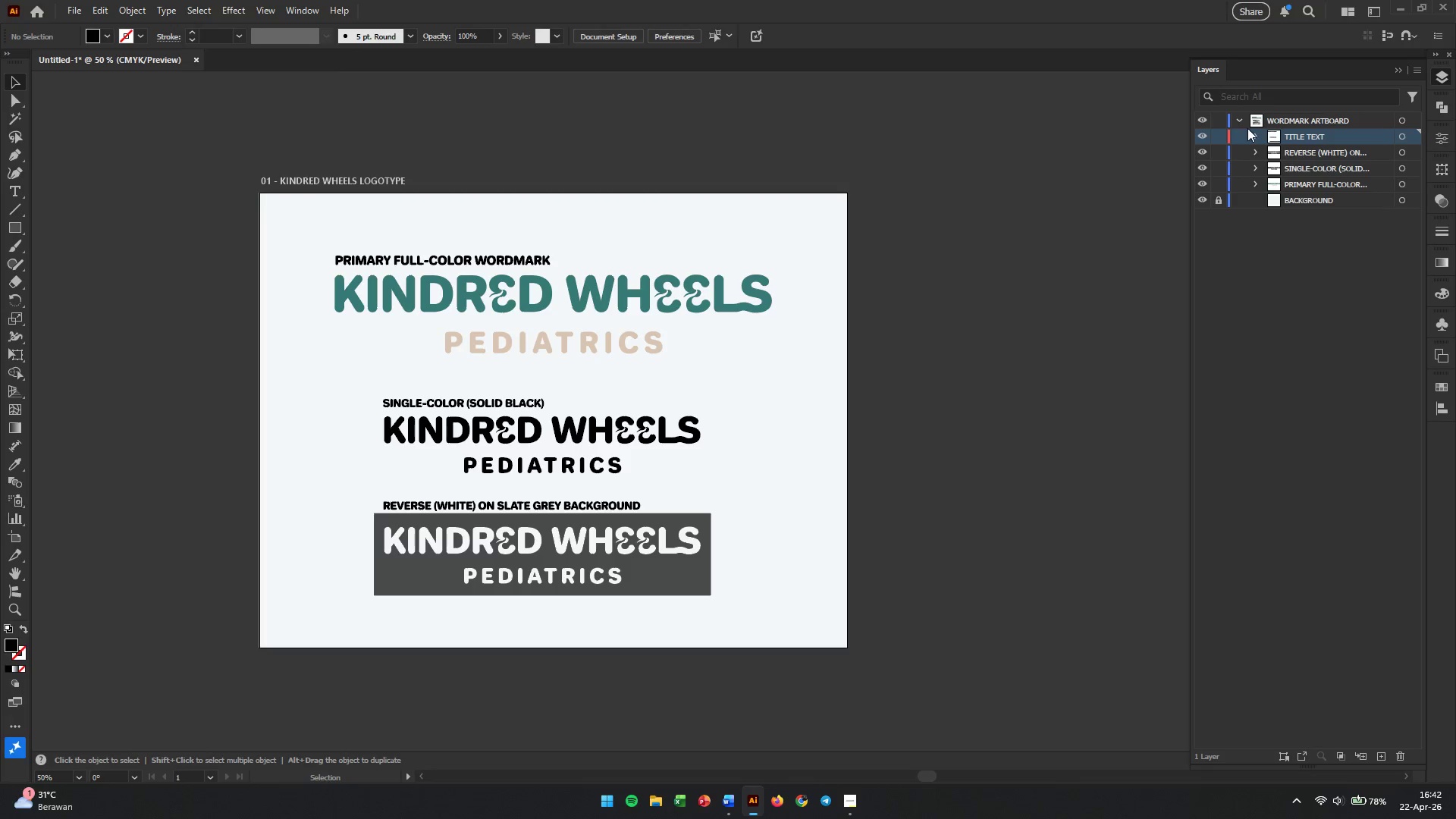 
key(Control+PrintScreen)
 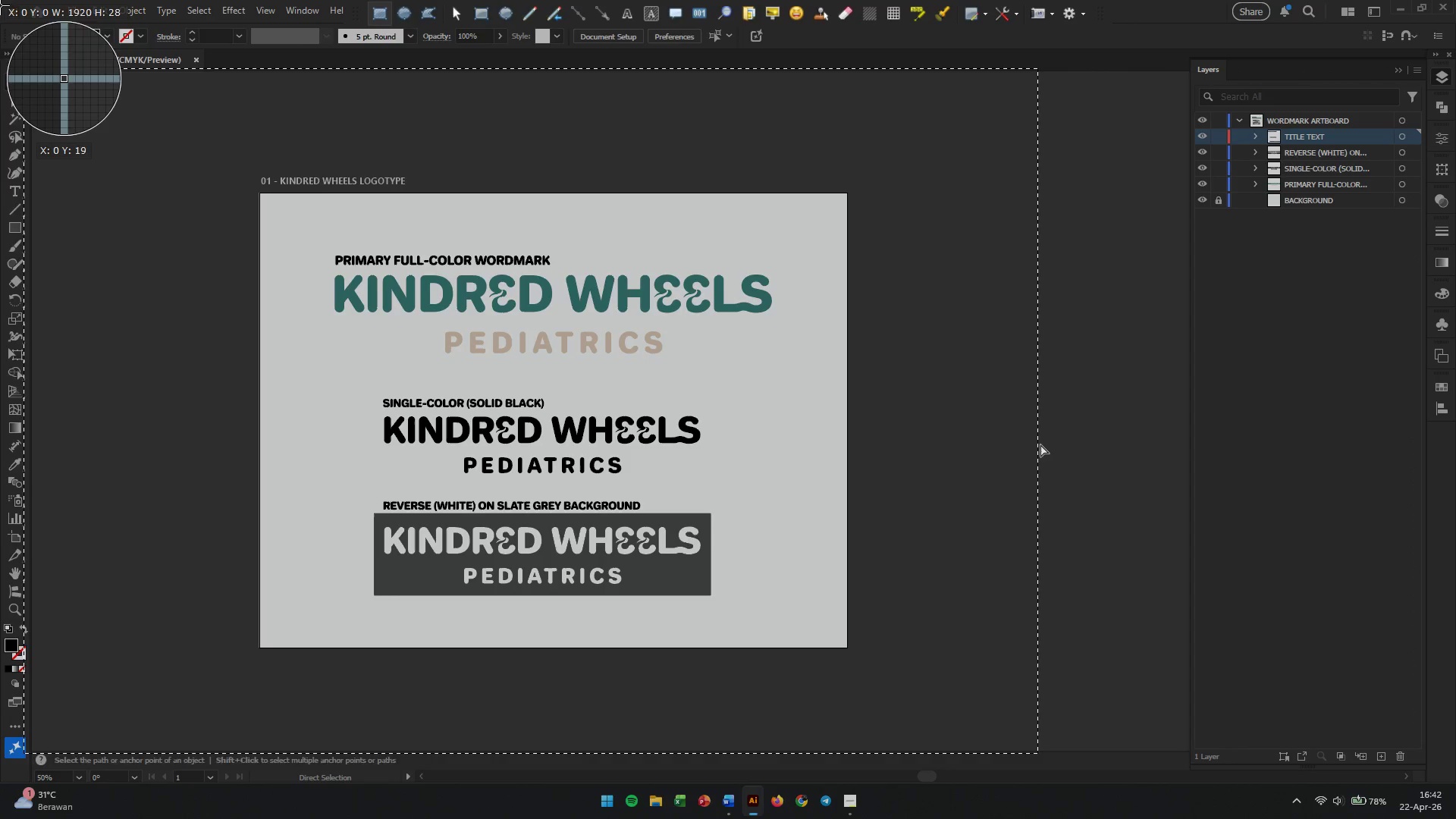 
left_click_drag(start_coordinate=[0, 0], to_coordinate=[1455, 783])
 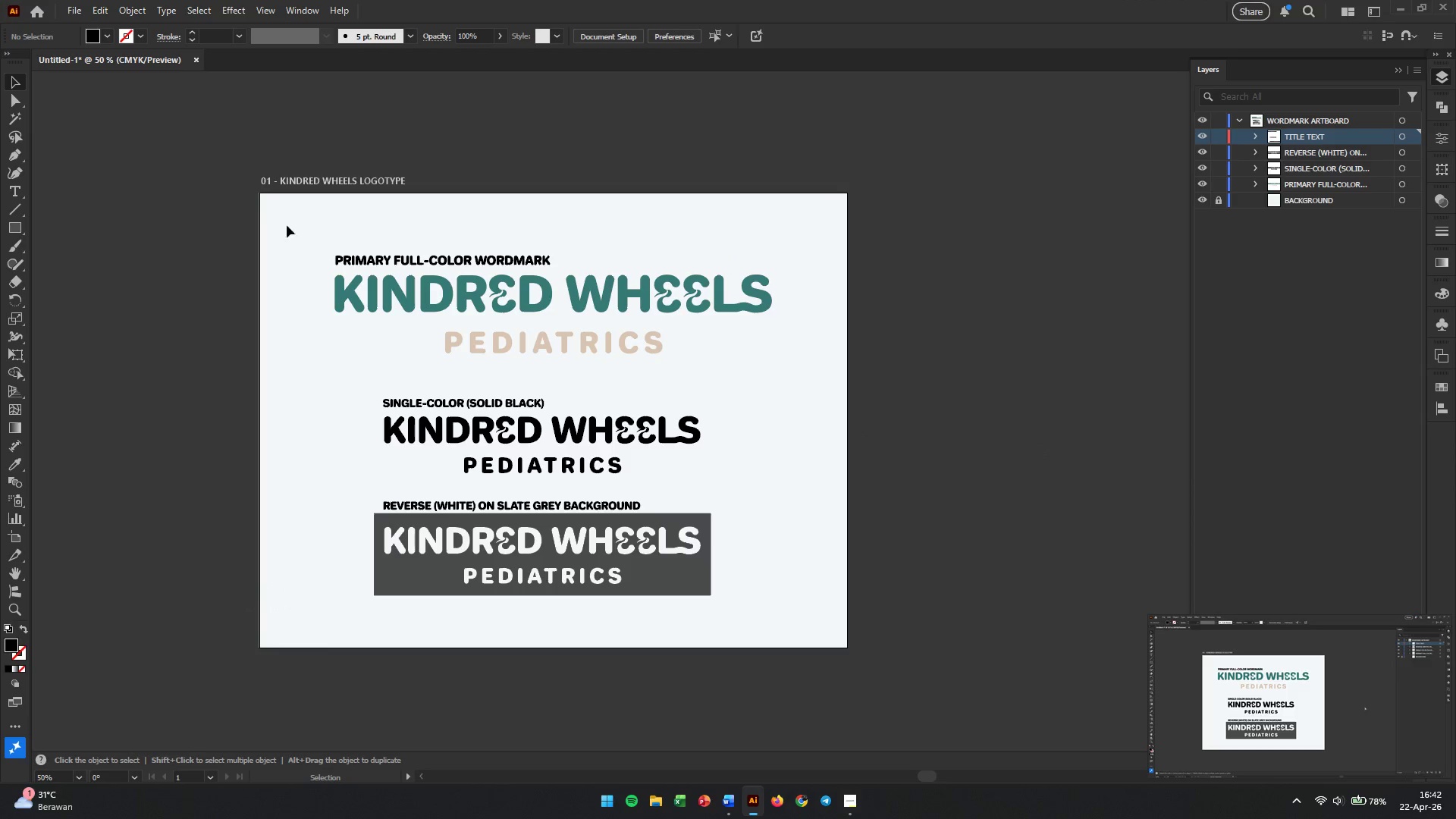 
left_click([169, 216])
 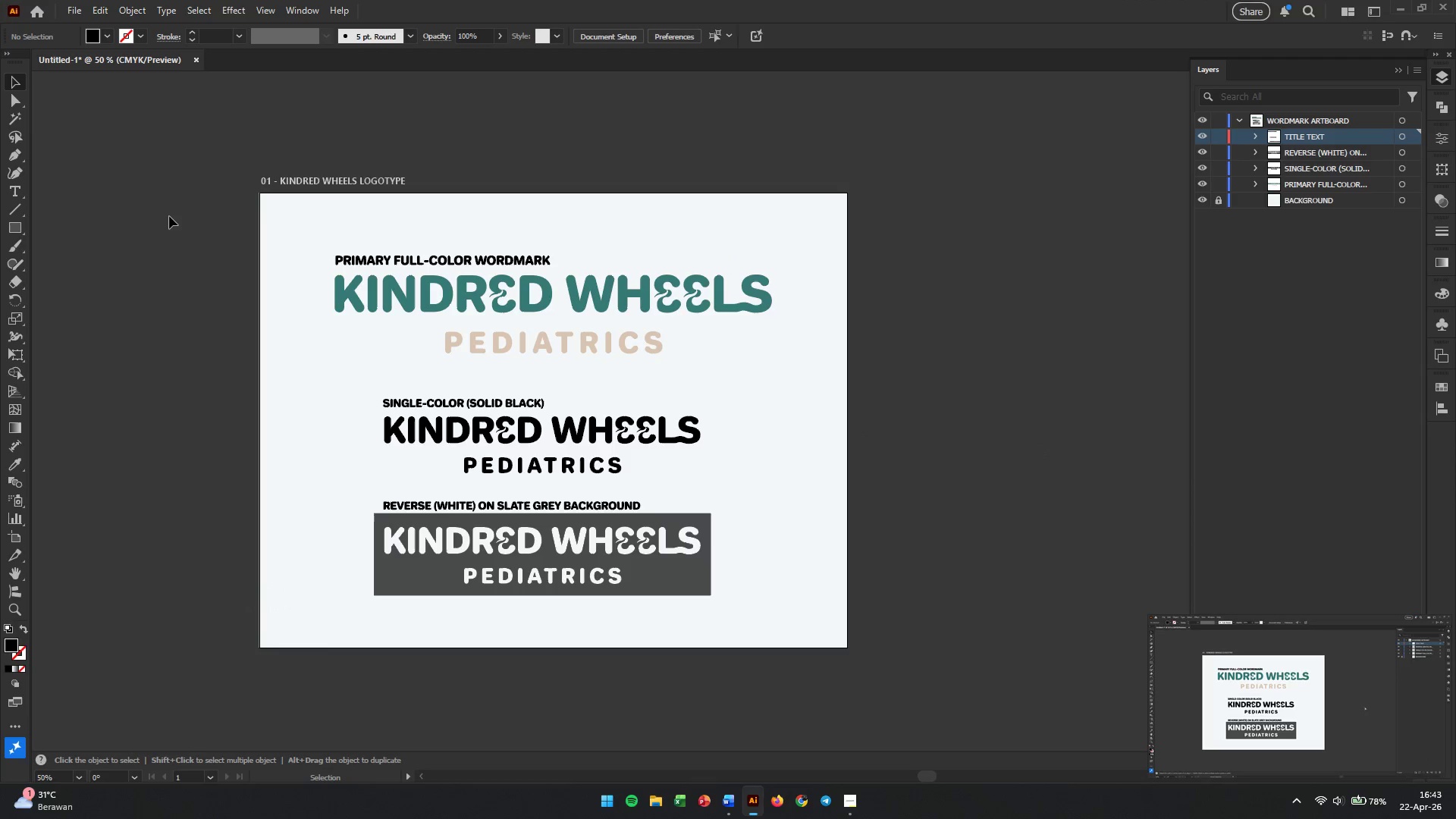 
key(Control+A)
 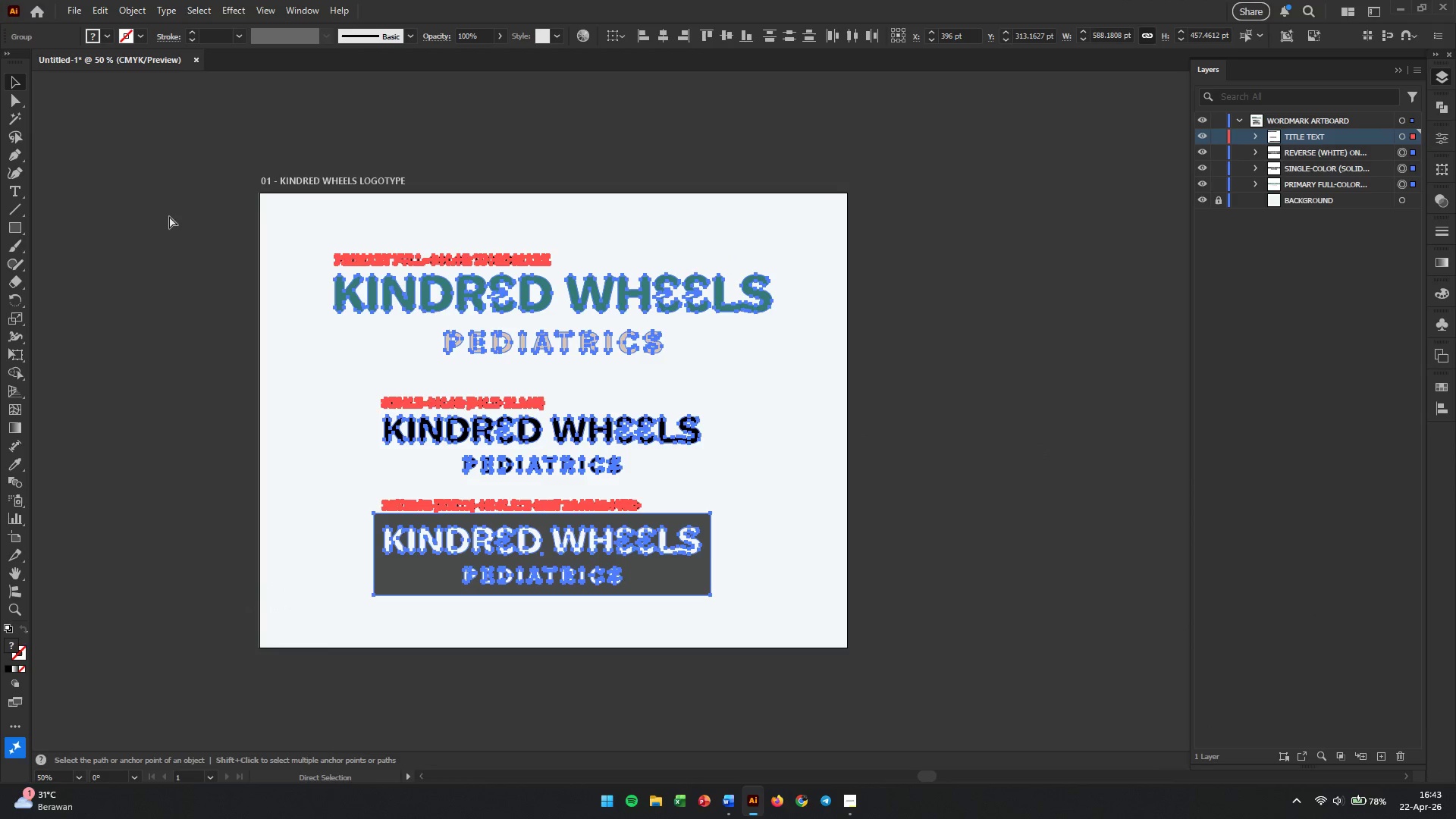 
key(Control+Y)
 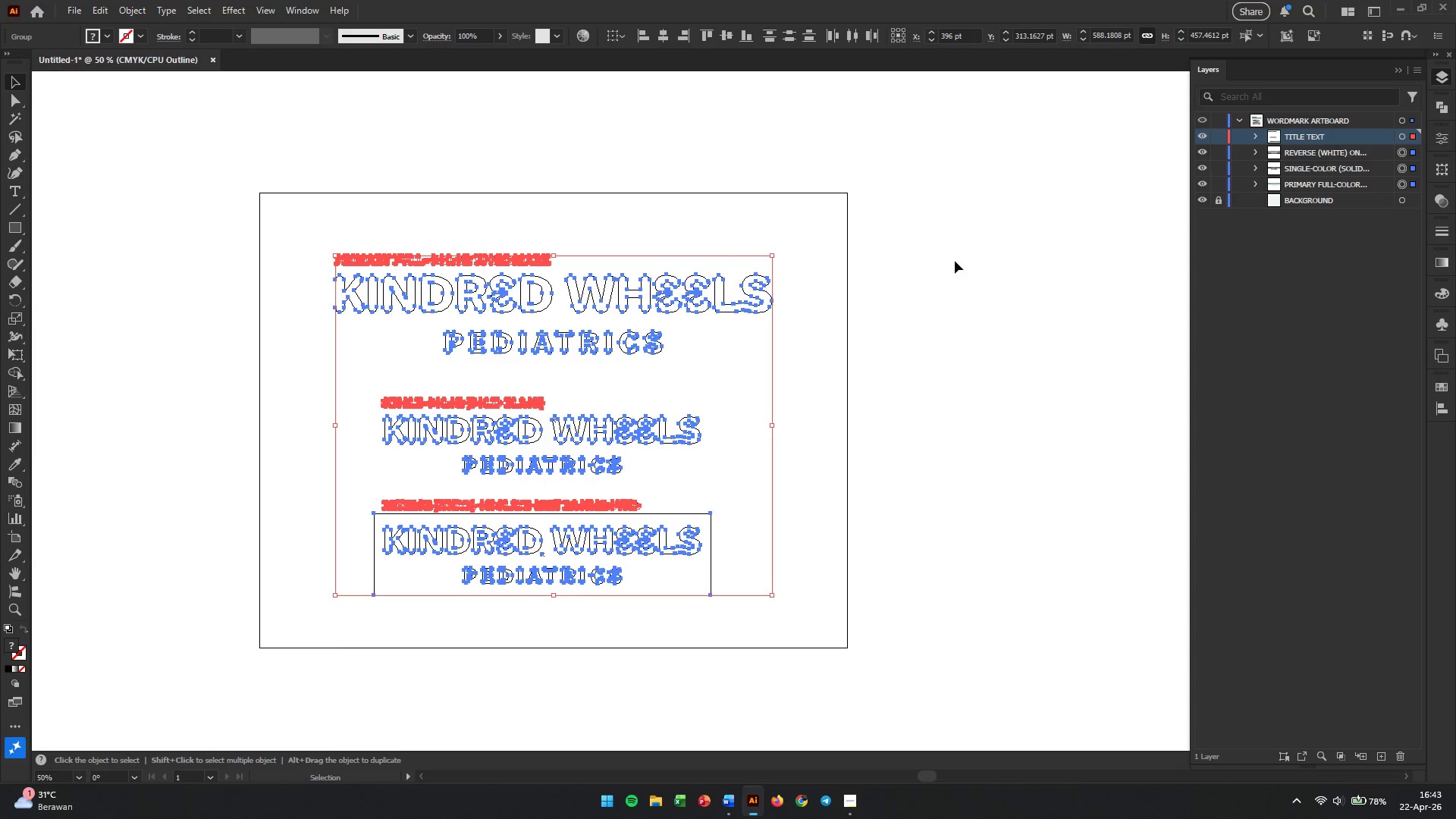 
wait(6.45)
 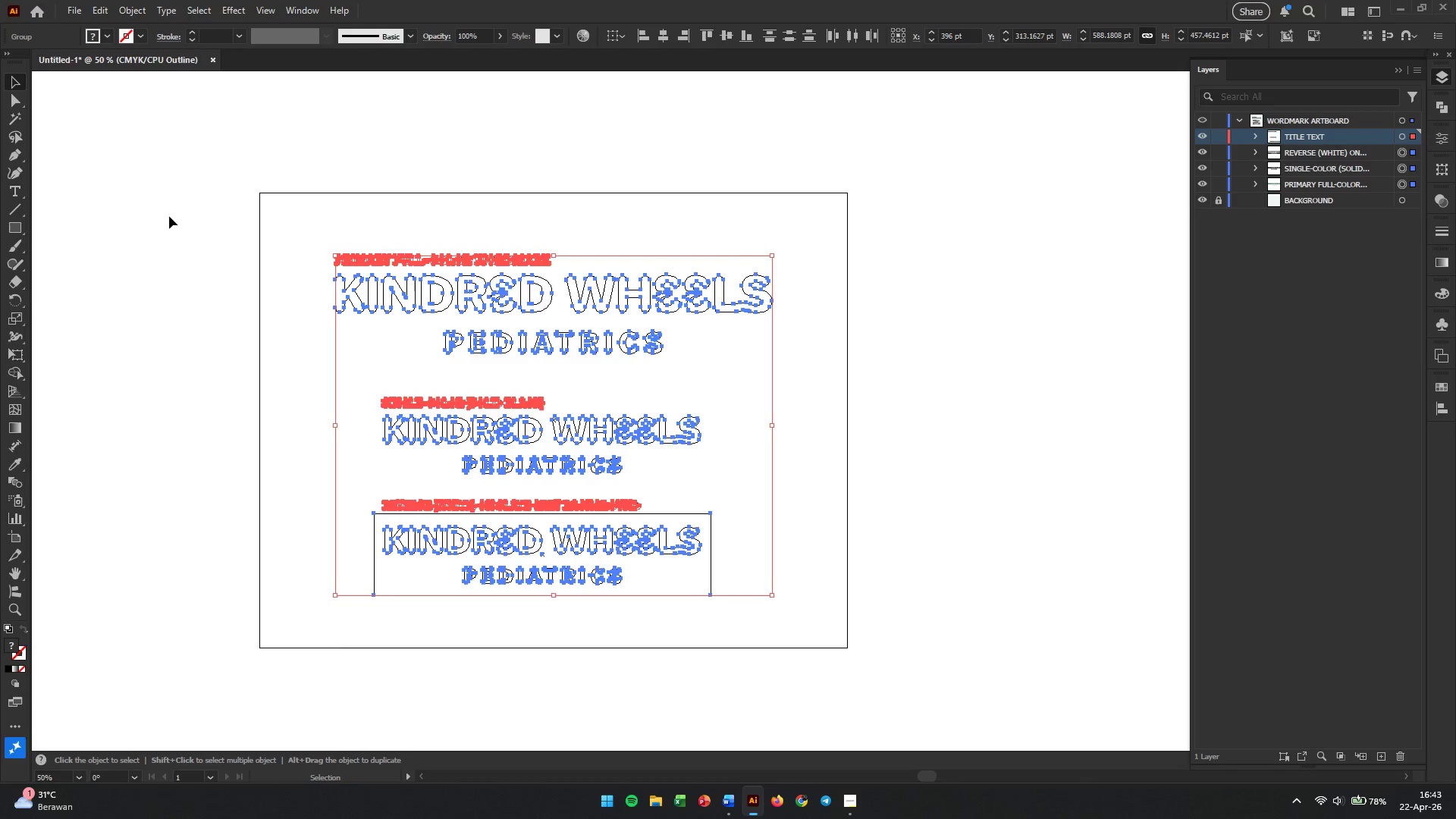 
key(Control+PrintScreen)
 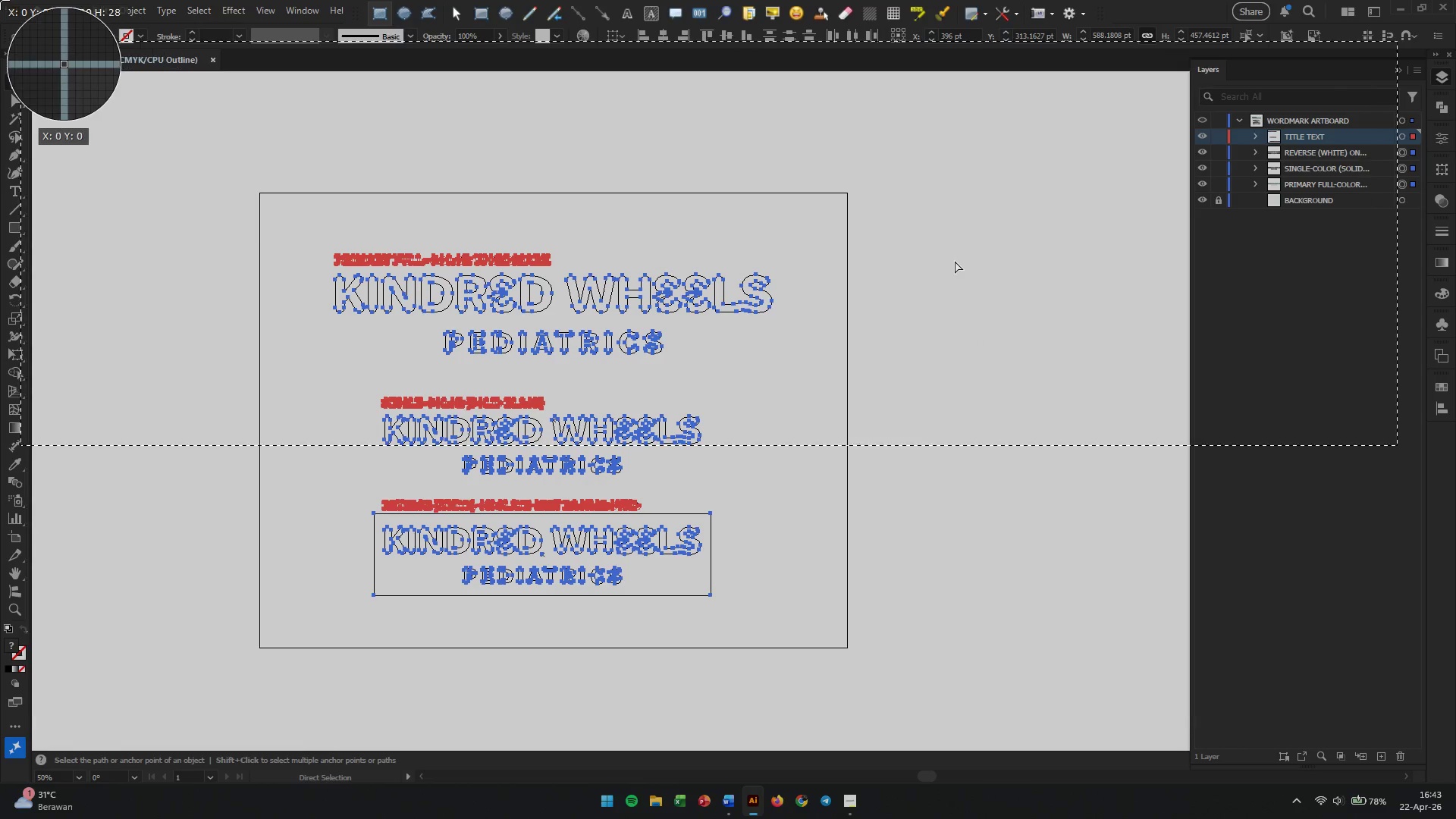 
left_click_drag(start_coordinate=[0, 0], to_coordinate=[1455, 784])
 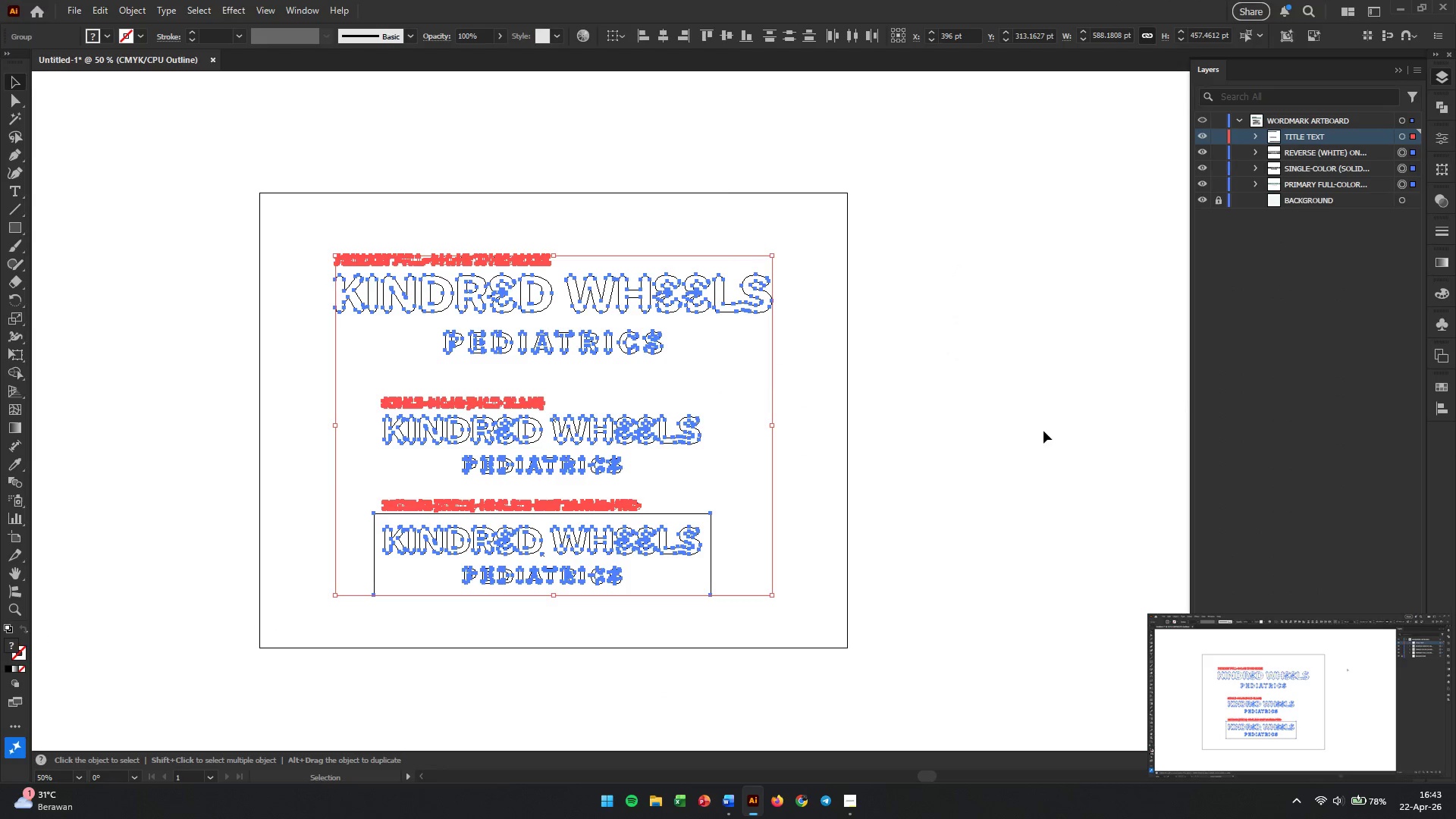 
left_click([1043, 431])
 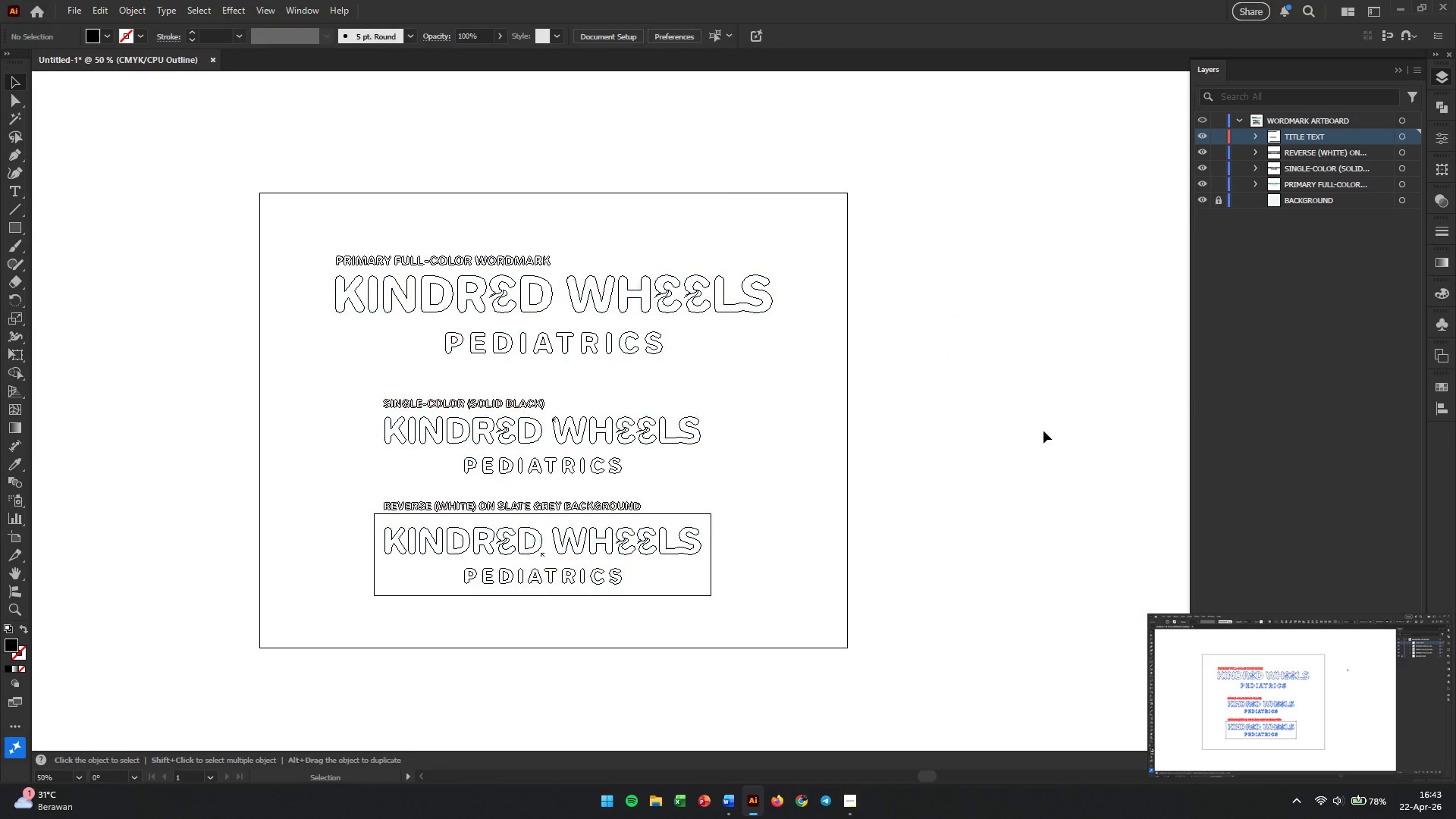 
key(Escape)
 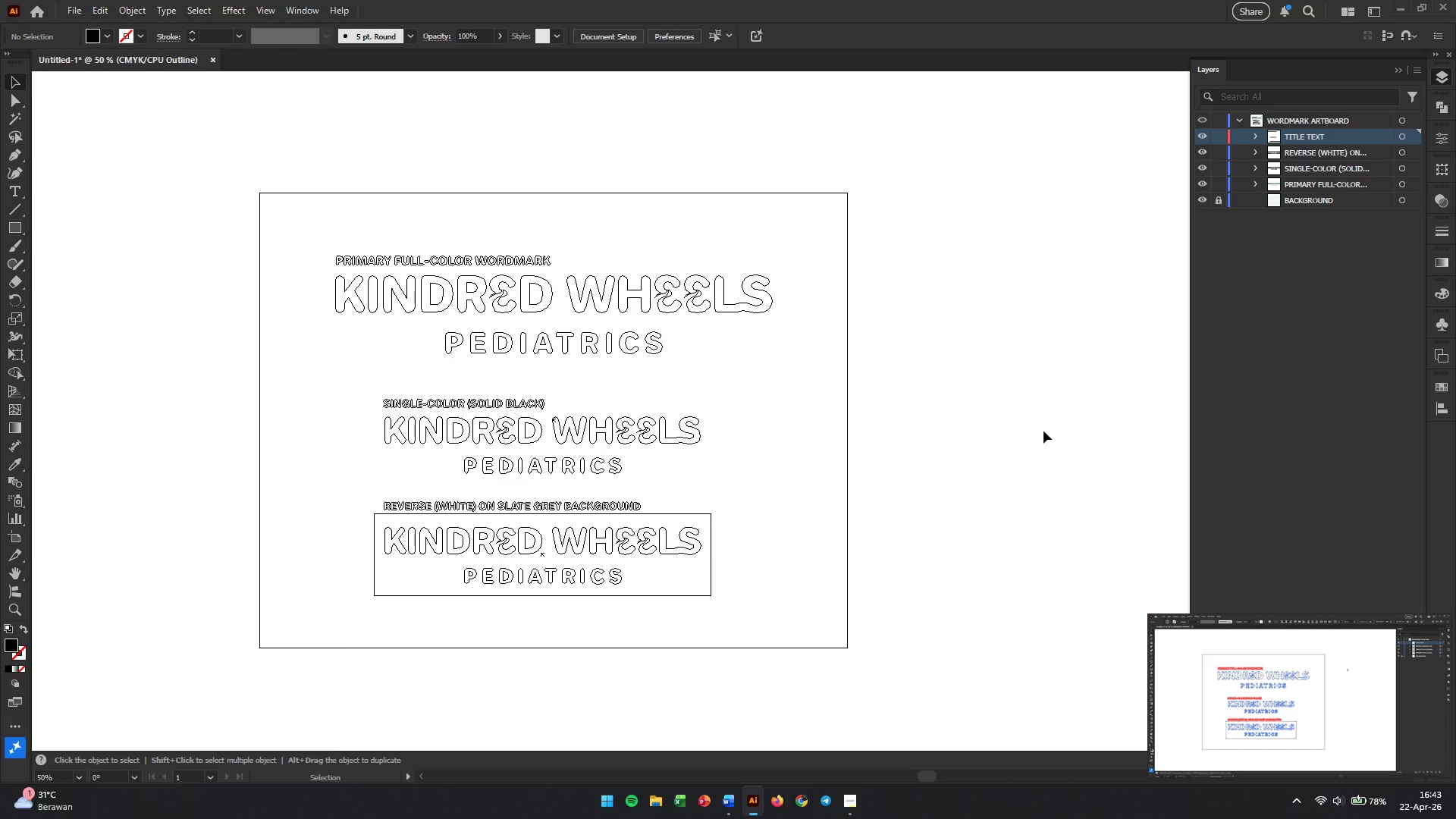 